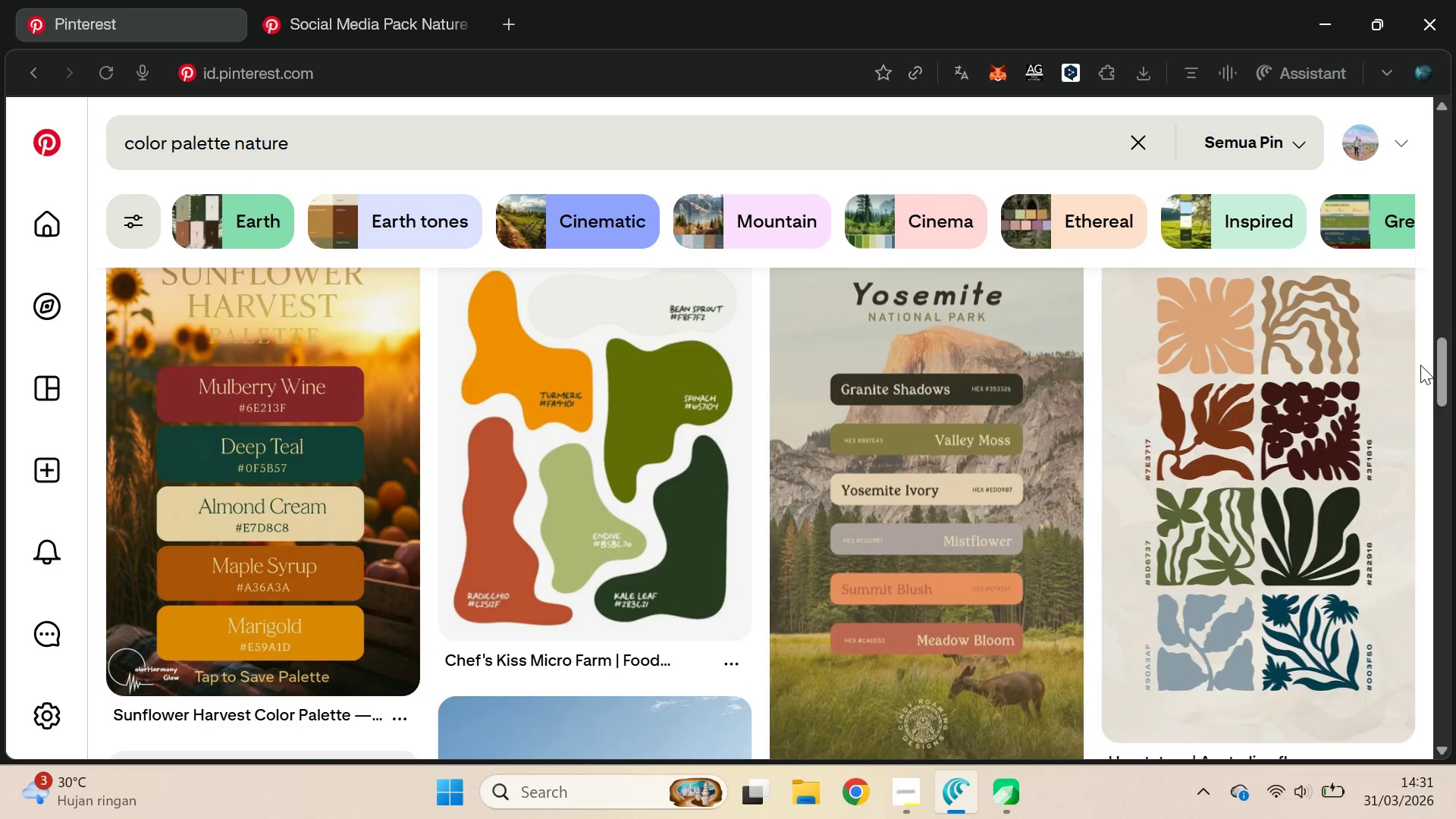 
left_click([1420, 365])
 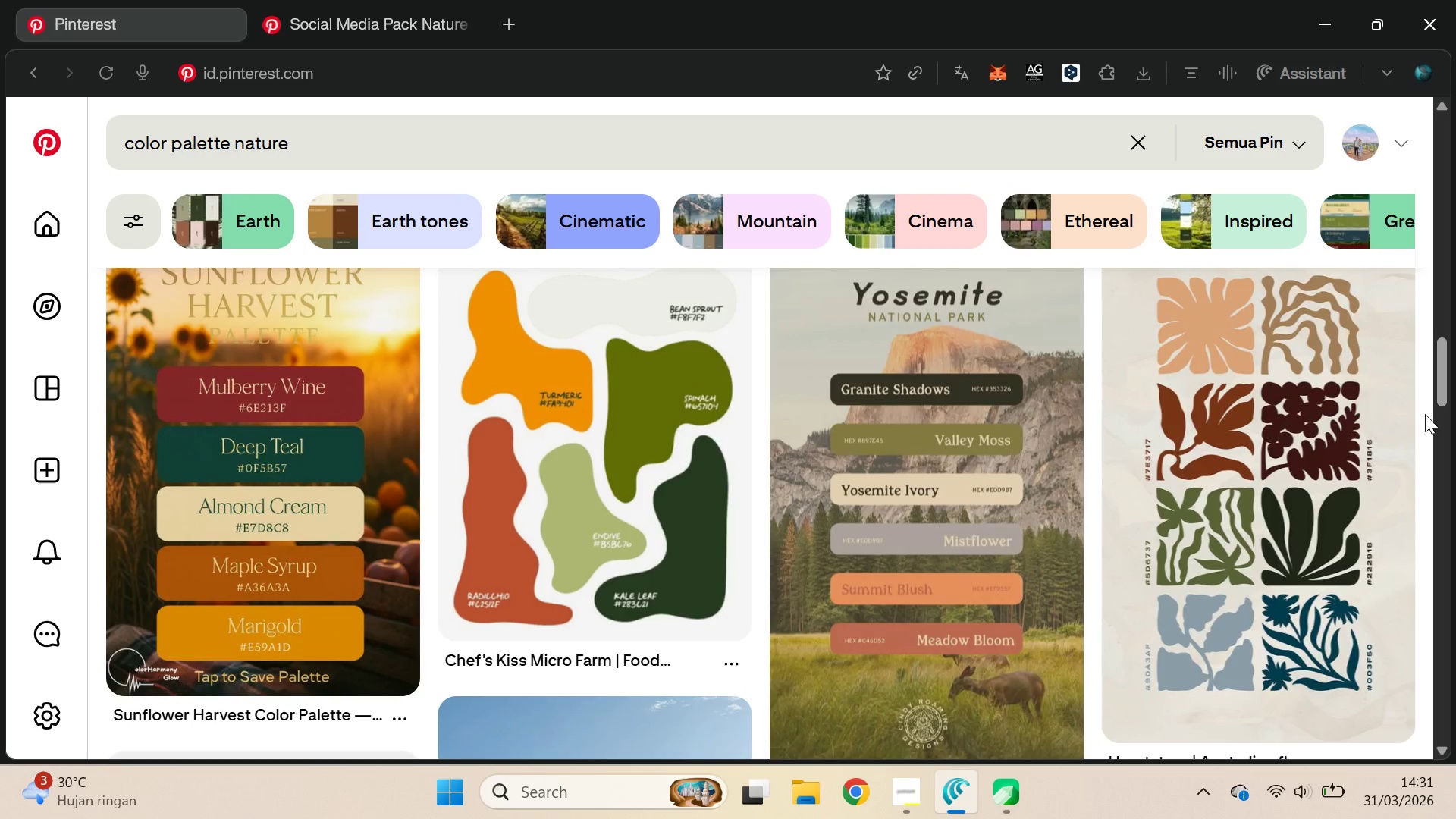 
left_click([1425, 414])
 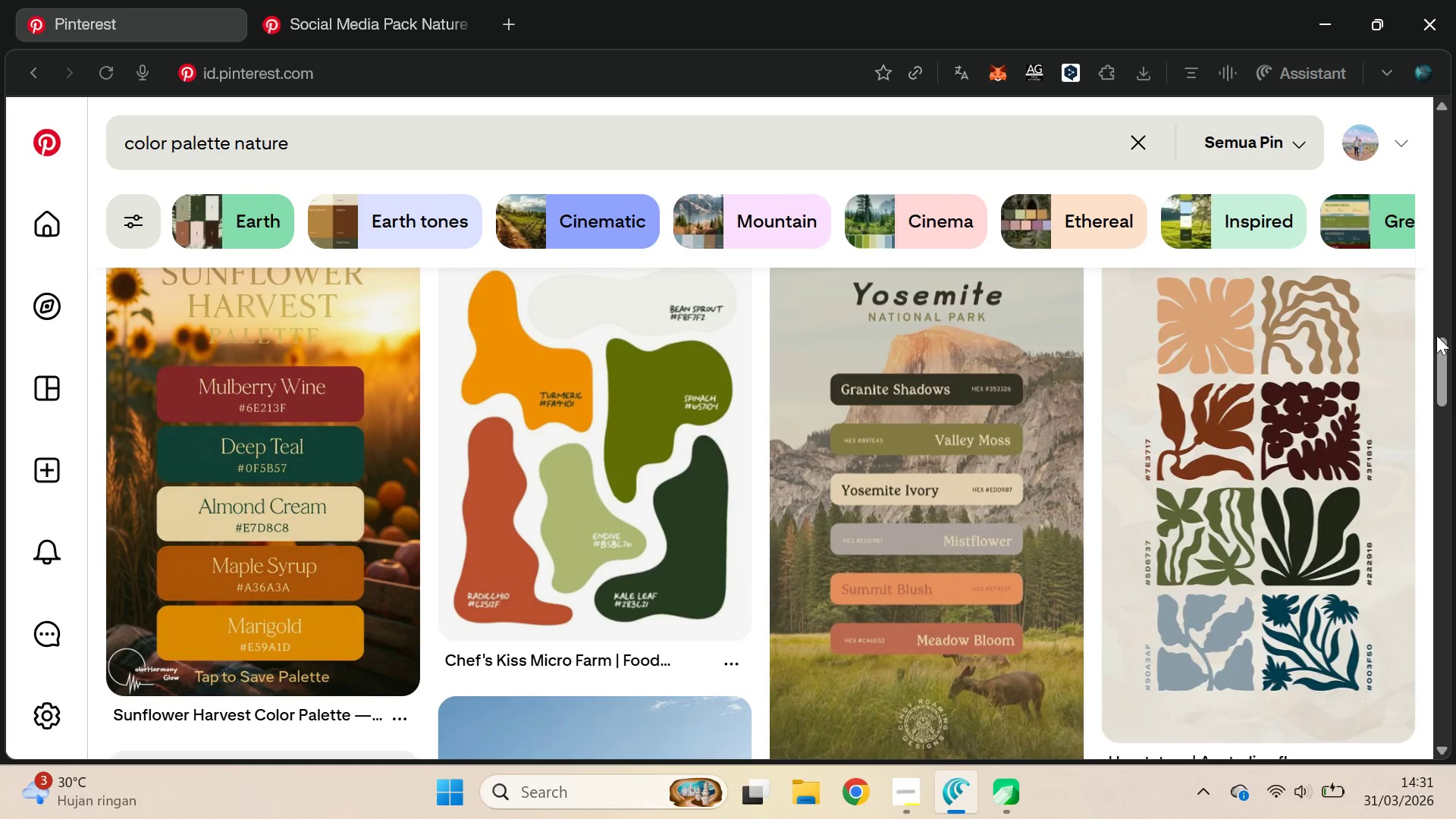 
left_click_drag(start_coordinate=[1442, 341], to_coordinate=[1455, 571])
 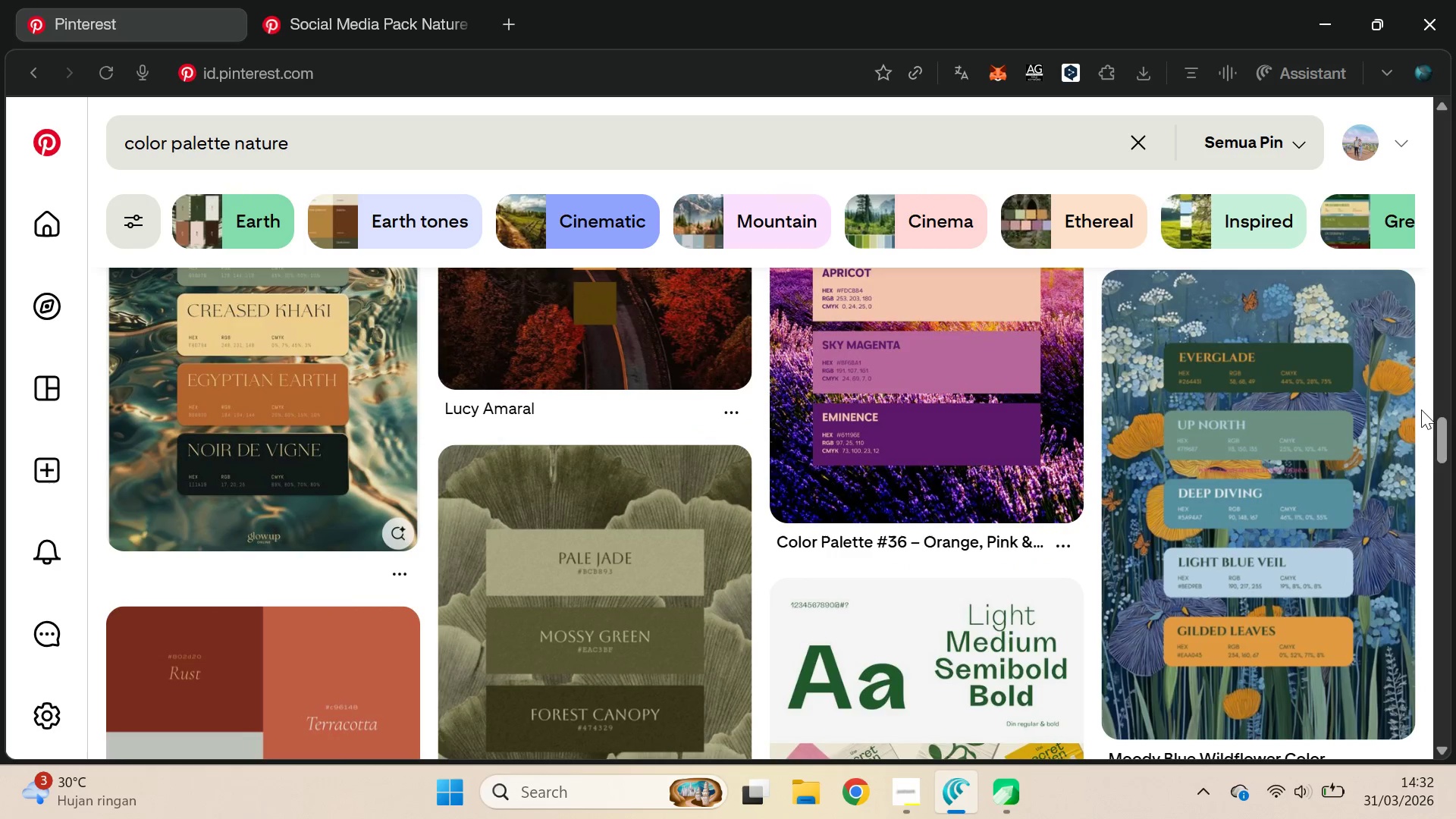 
left_click_drag(start_coordinate=[1450, 428], to_coordinate=[1442, 334])
 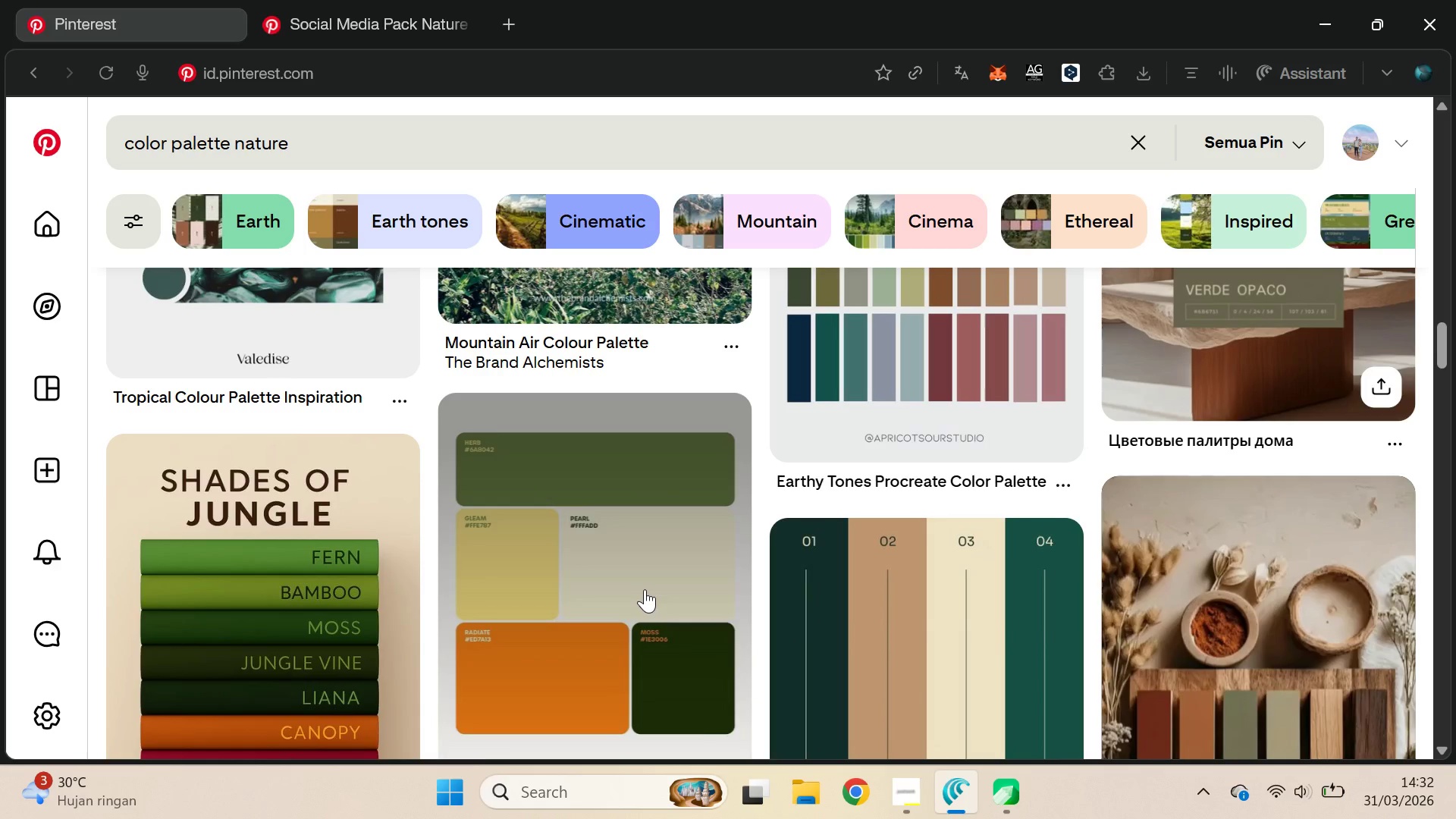 
left_click([641, 591])
 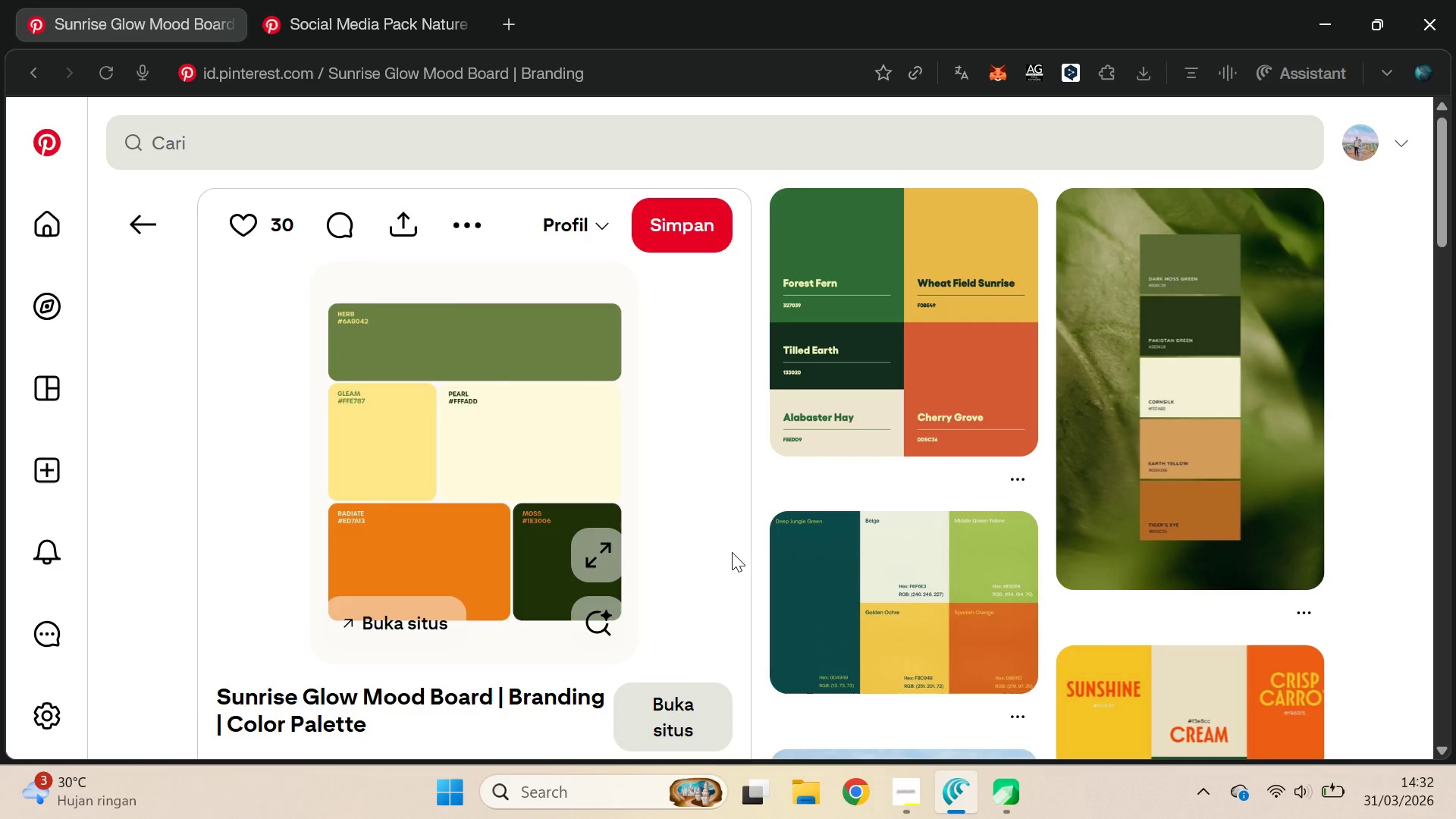 
wait(10.41)
 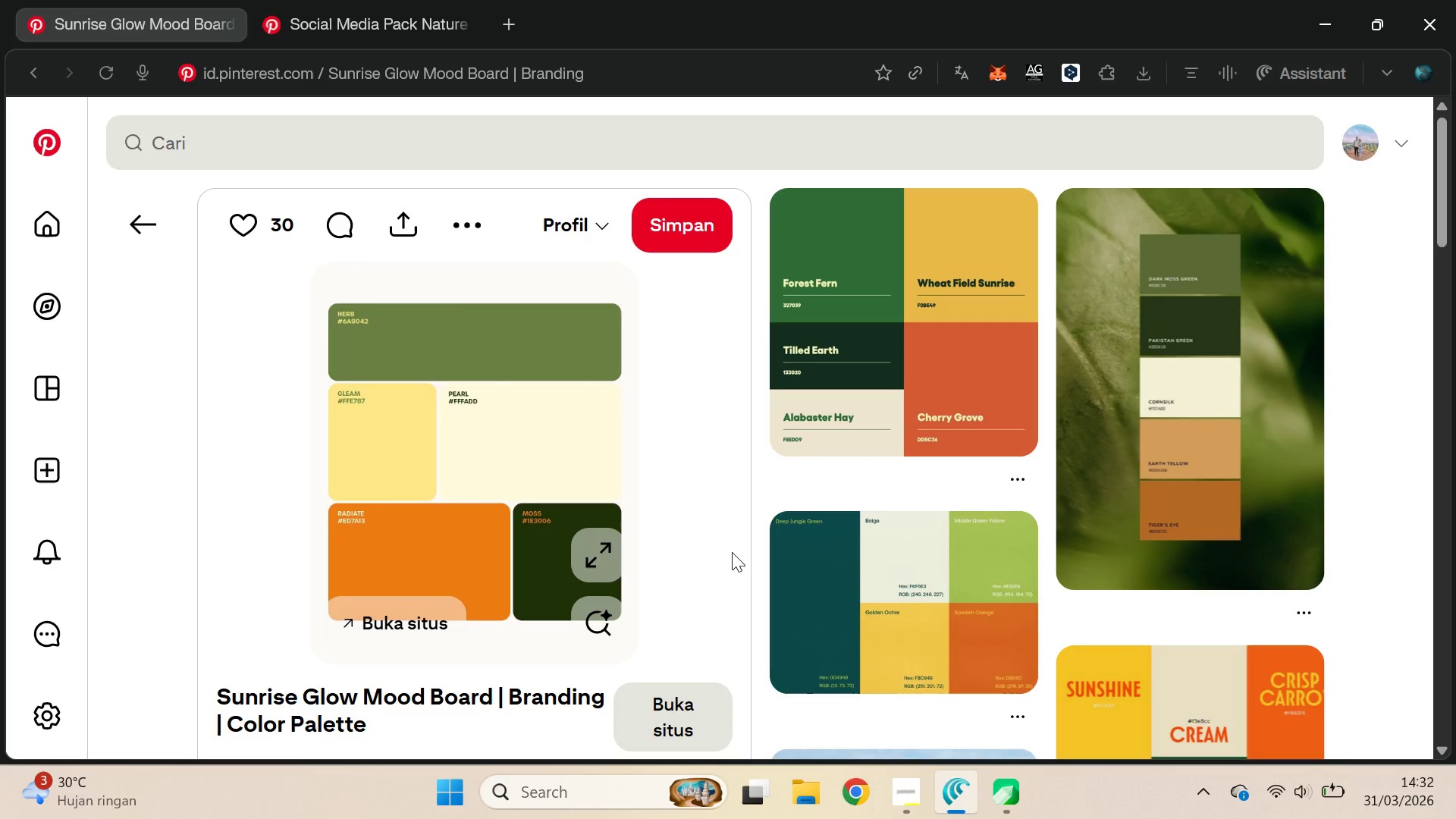 
left_click_drag(start_coordinate=[1445, 231], to_coordinate=[1451, 312])
 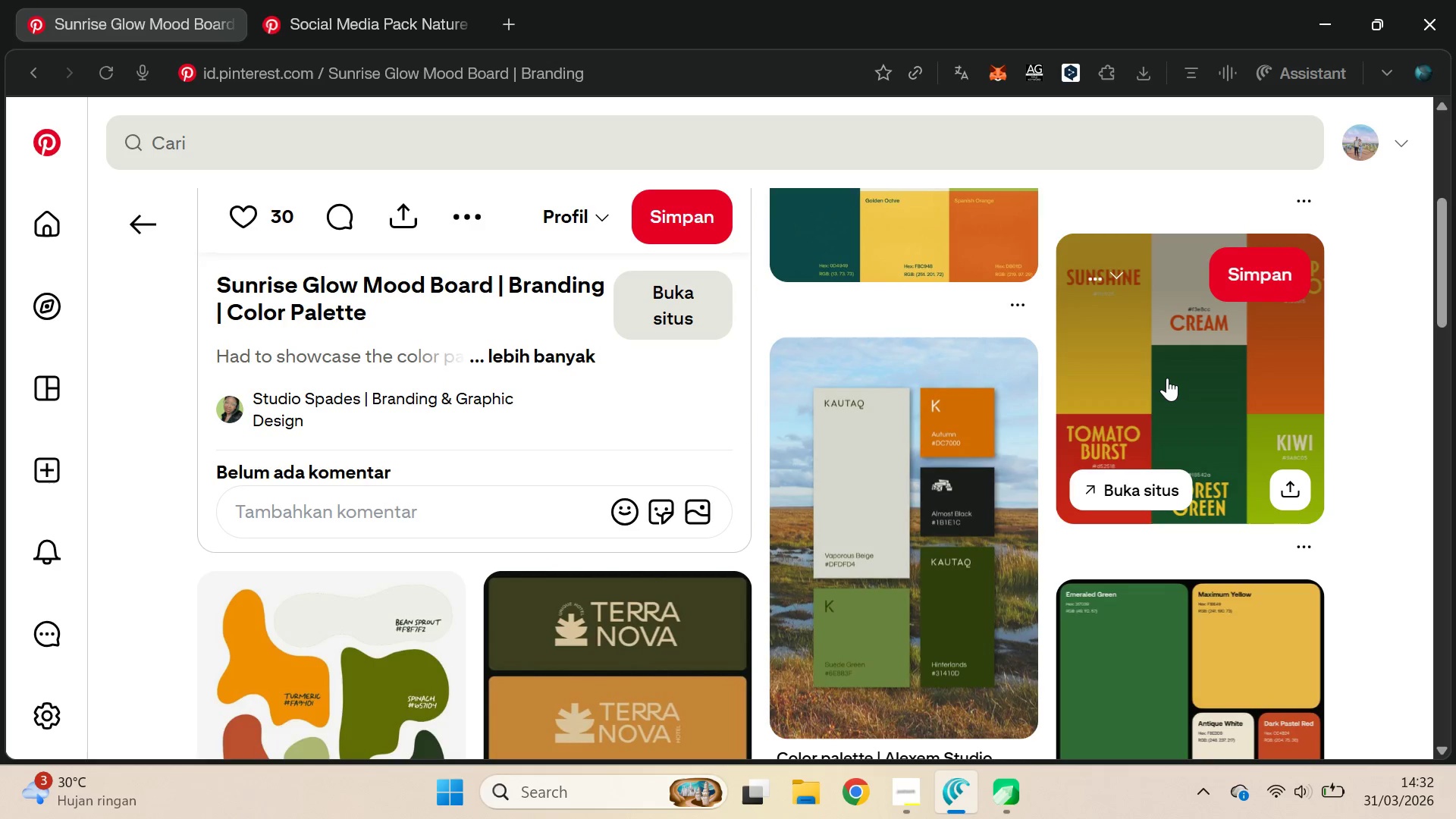 
left_click([1167, 378])
 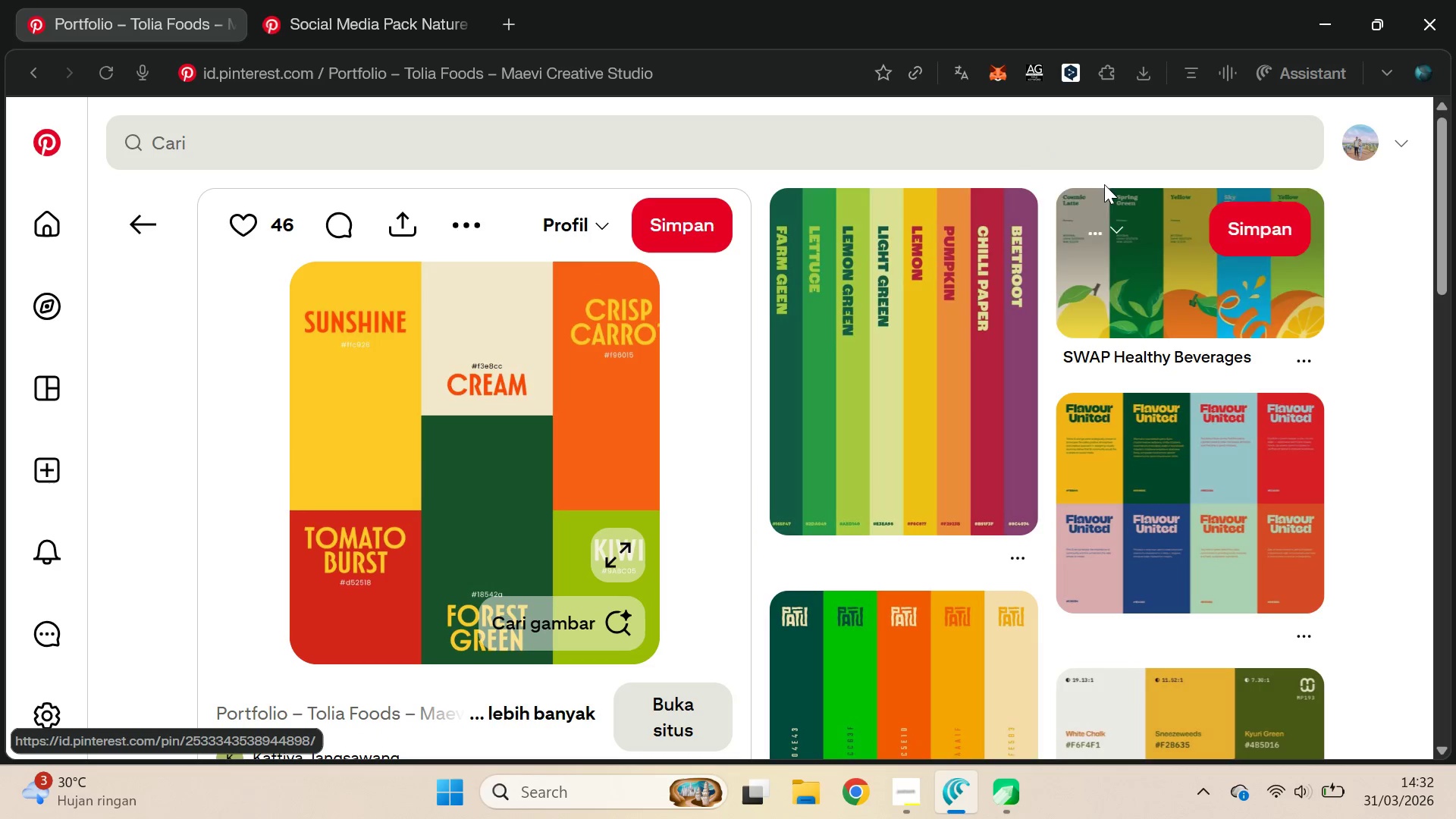 
key(Alt+AltLeft)
 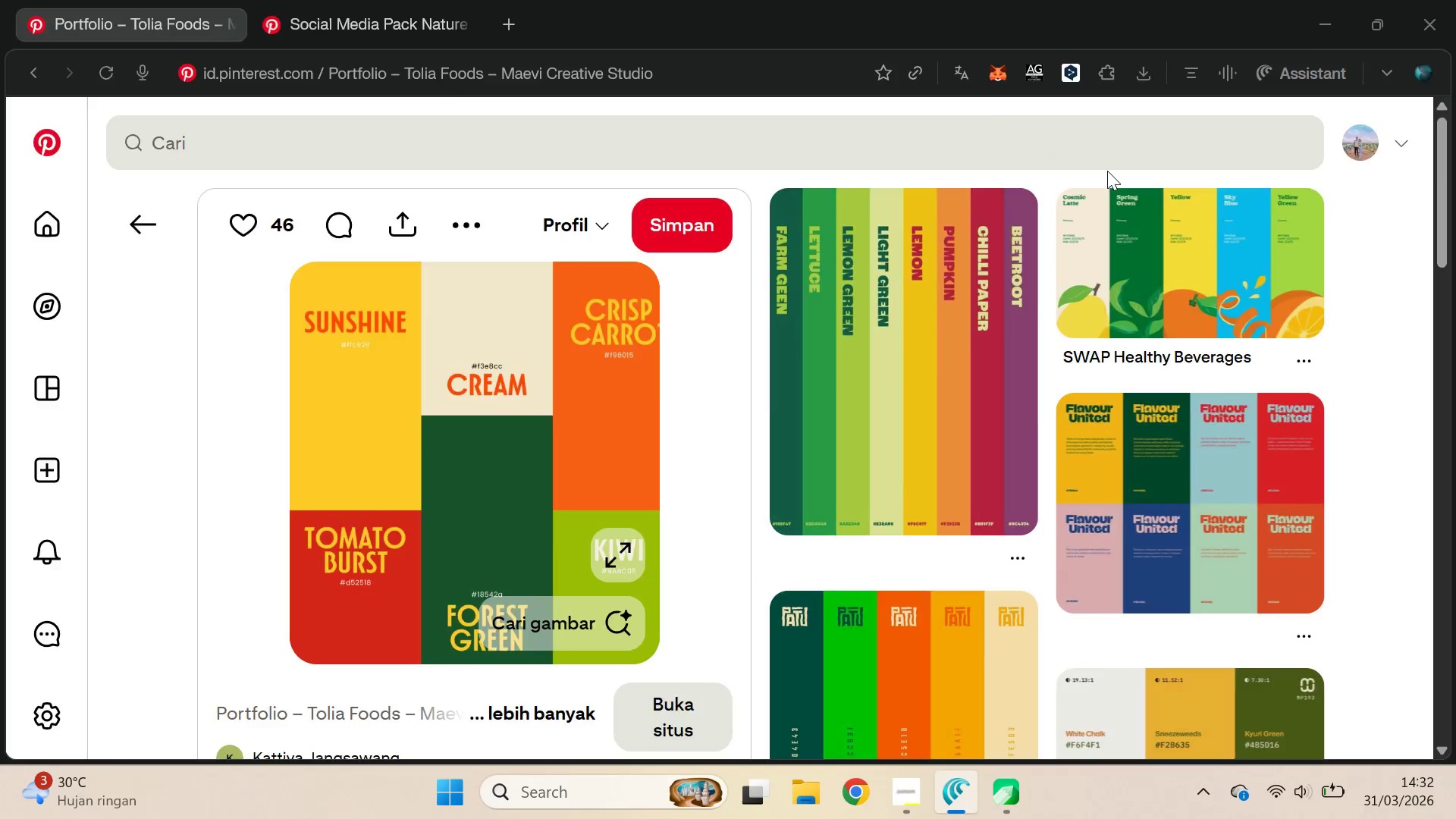 
key(Alt+Tab)
 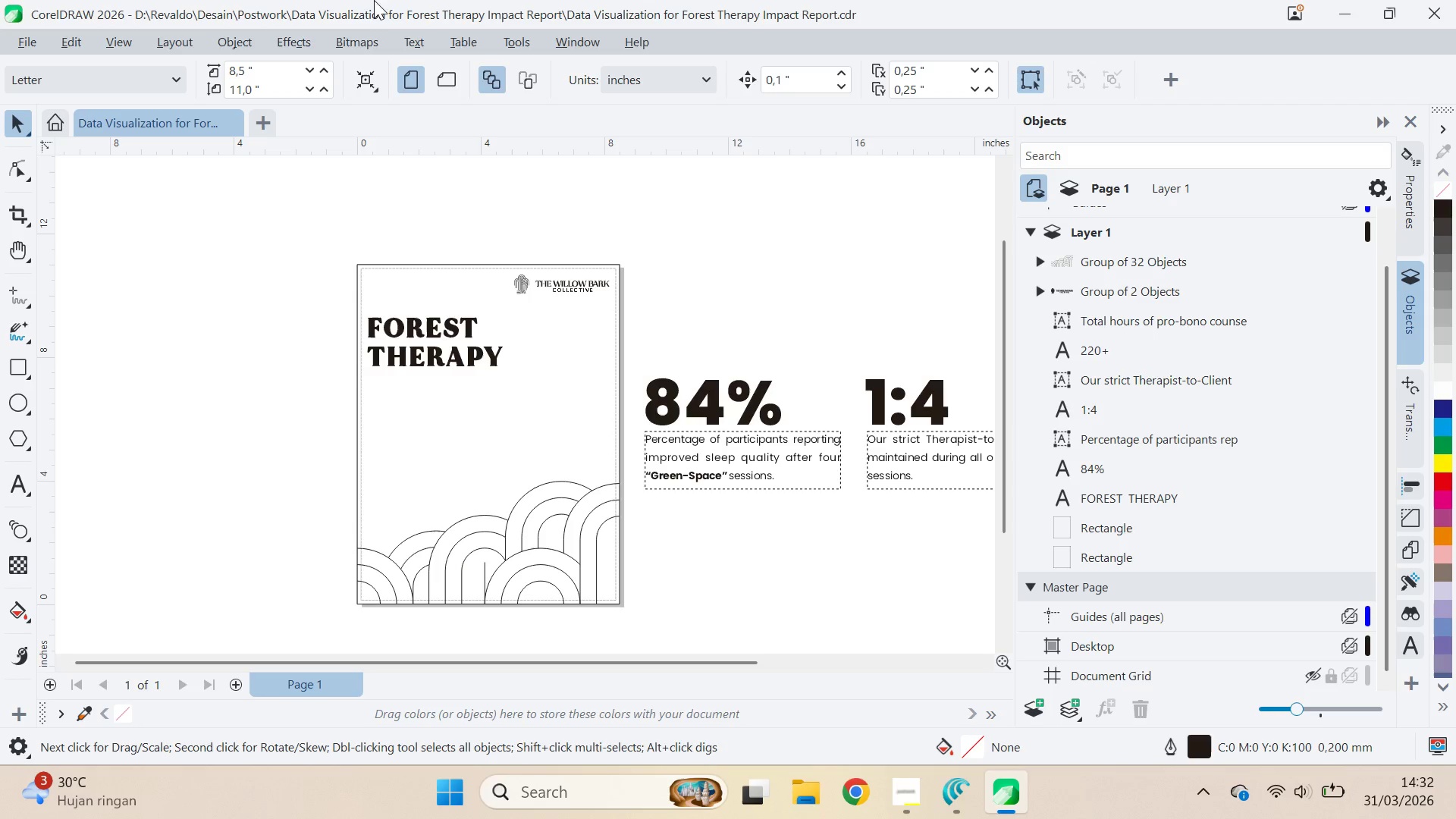 
left_click_drag(start_coordinate=[379, 13], to_coordinate=[1097, 35])
 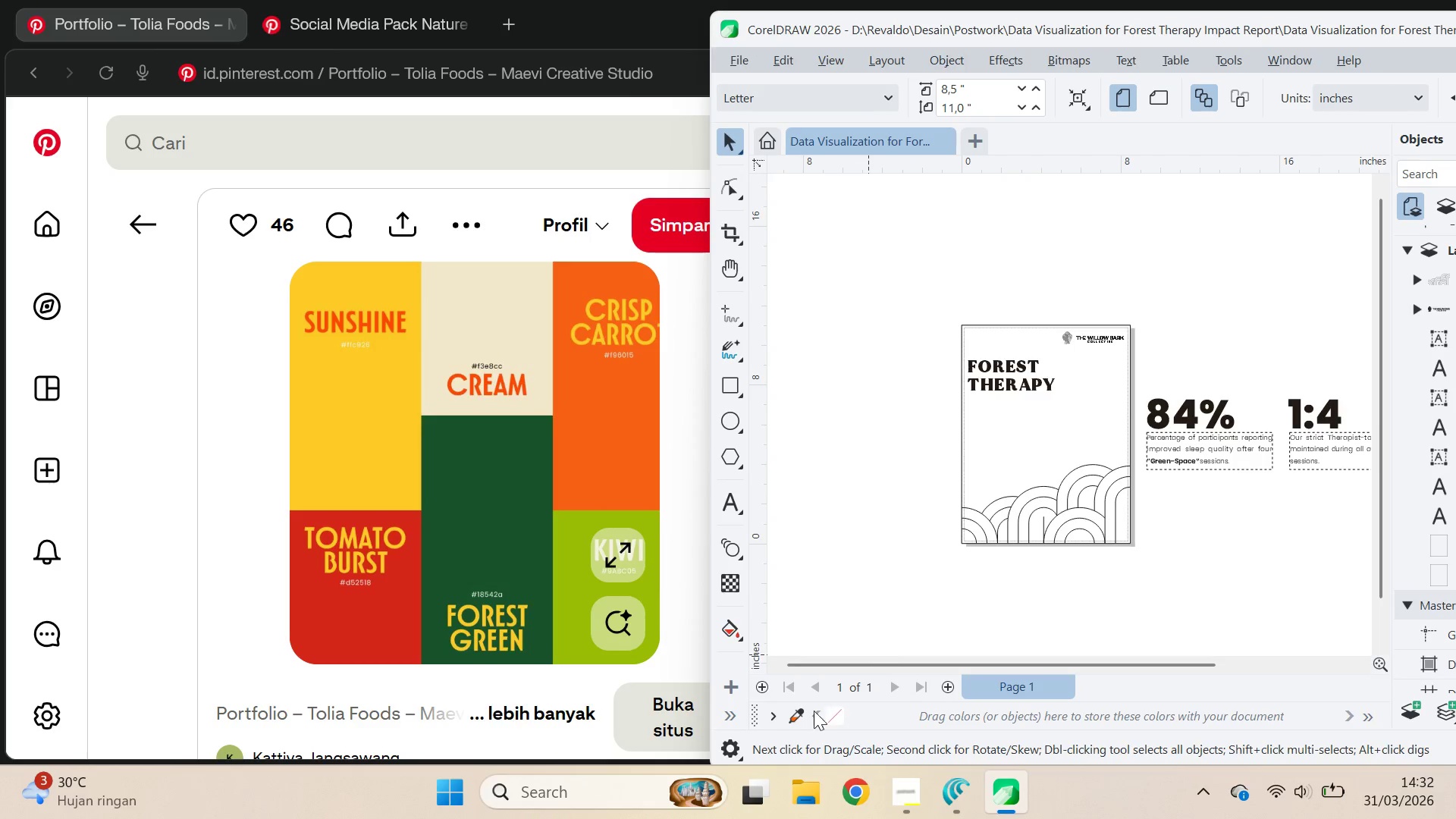 
left_click([796, 717])
 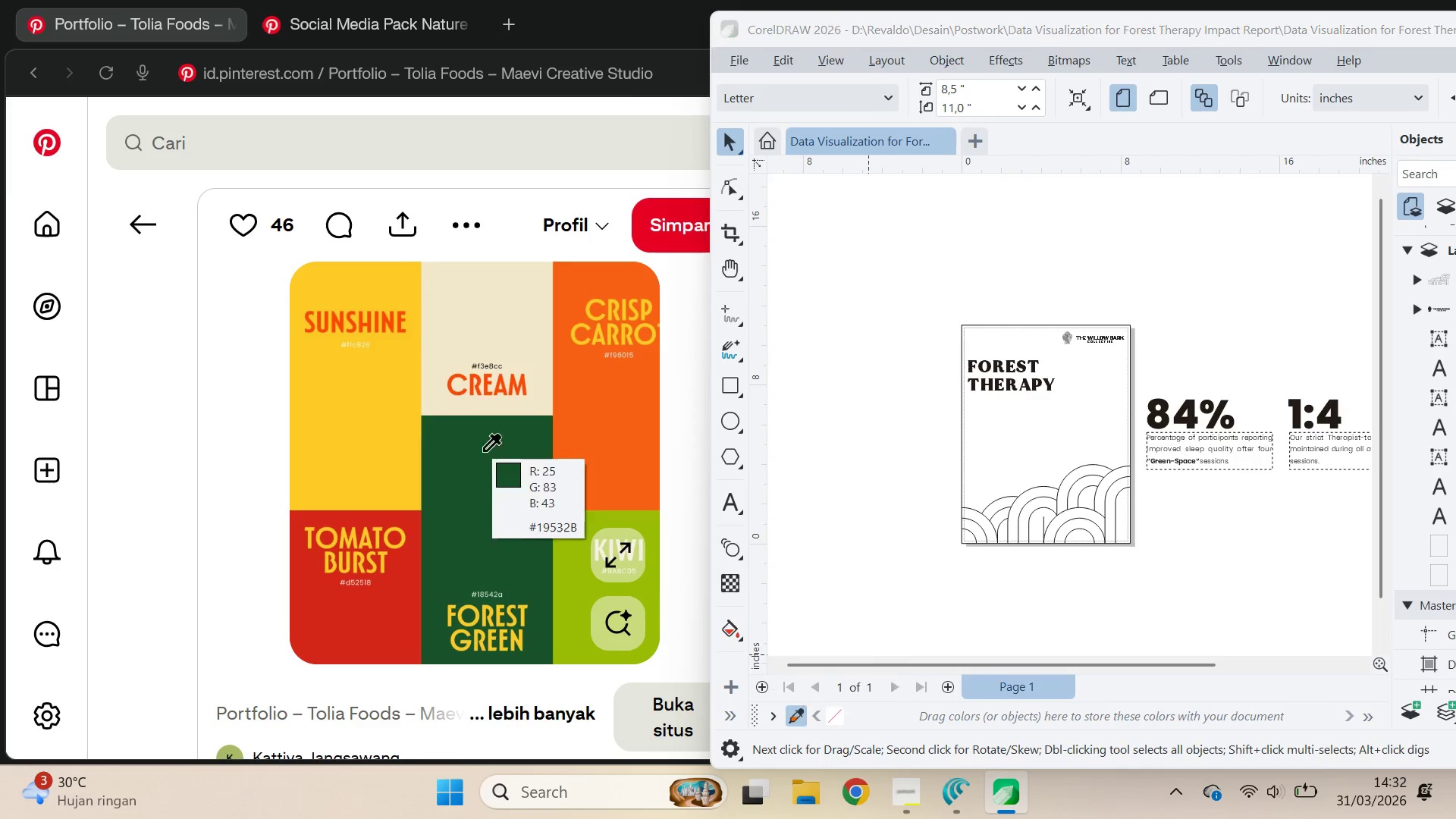 
hold_key(key=ControlLeft, duration=1.5)
left_click([475, 467])
 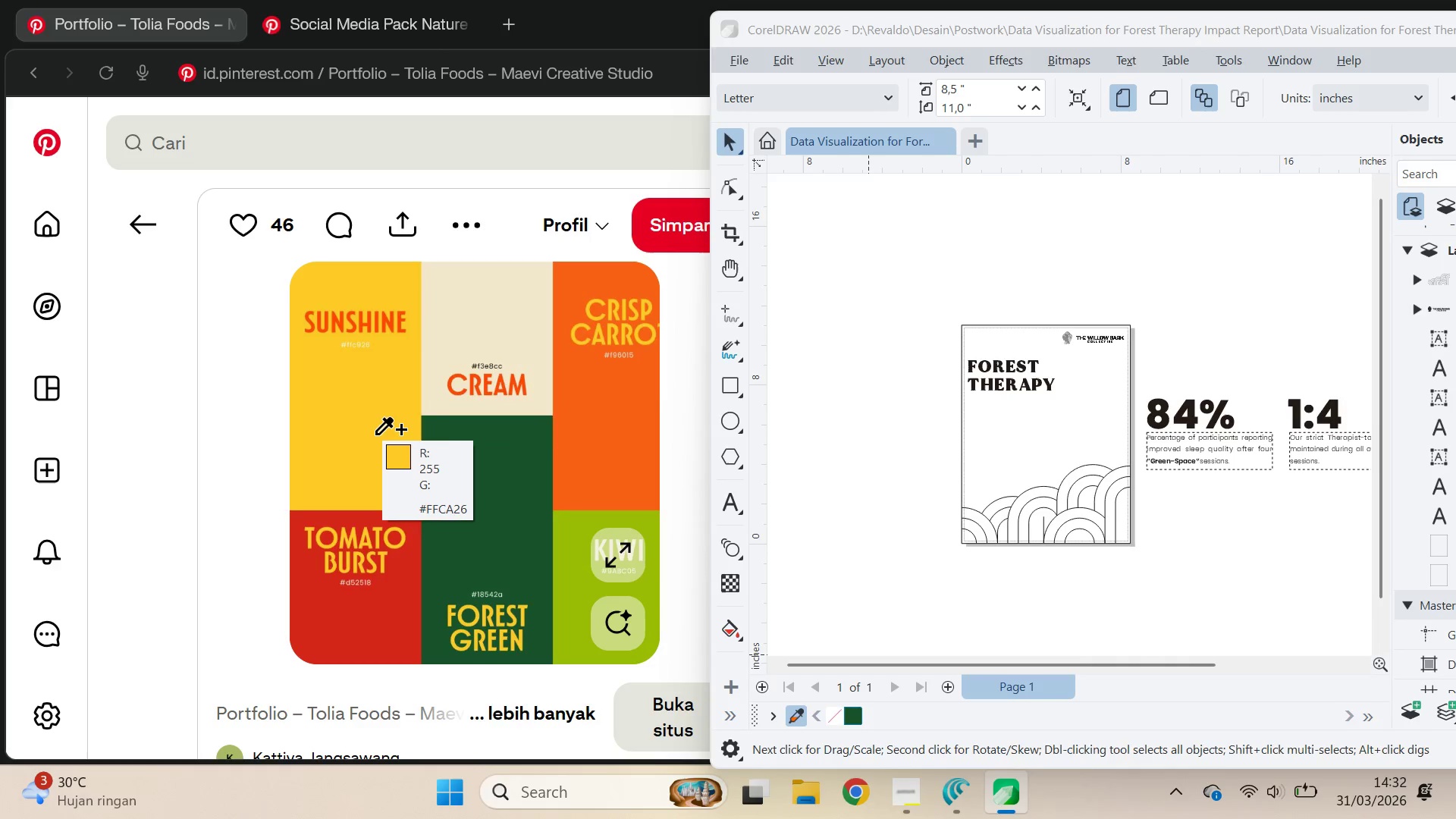 
double_click([375, 435])
 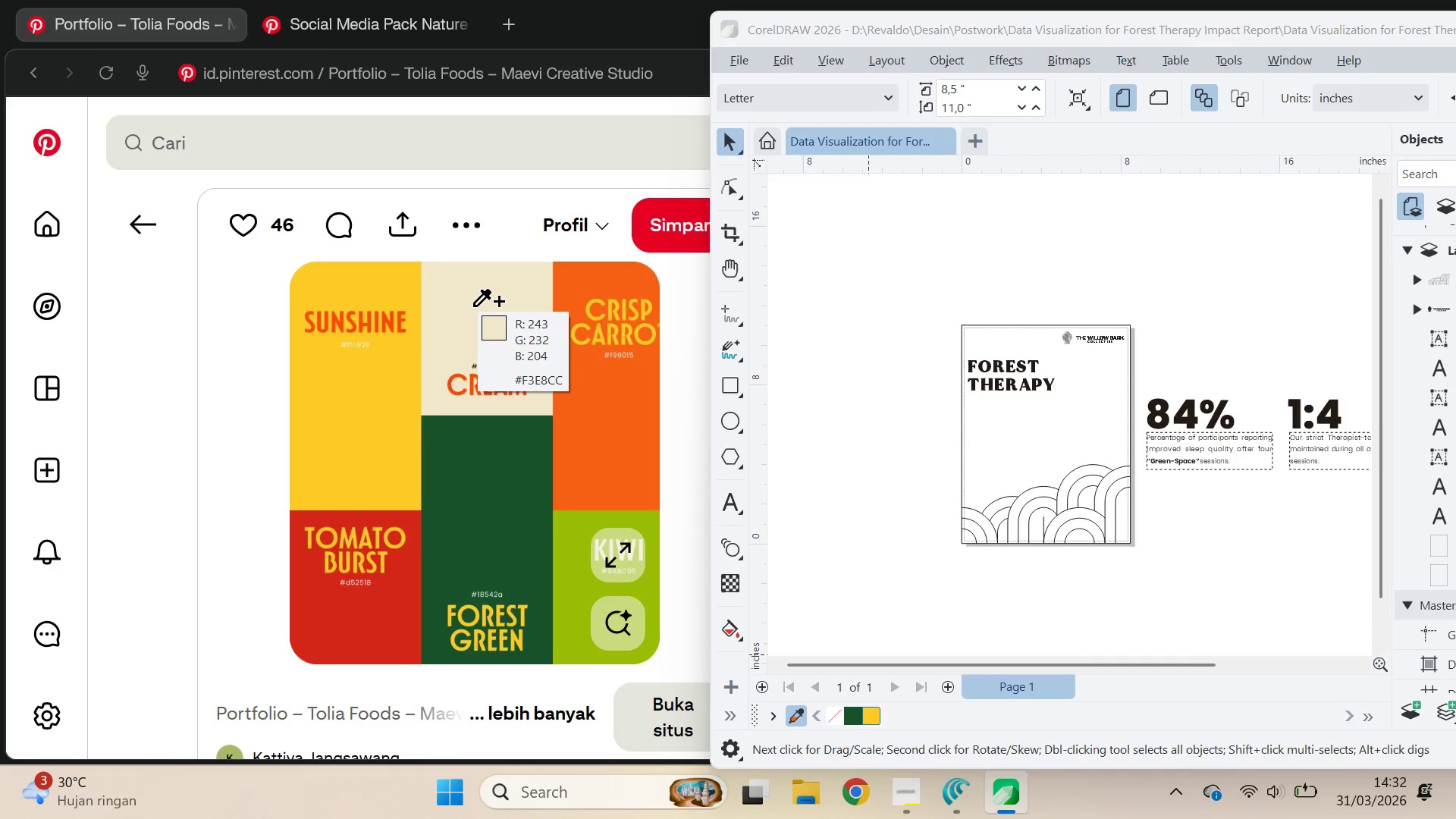 
triple_click([473, 306])
 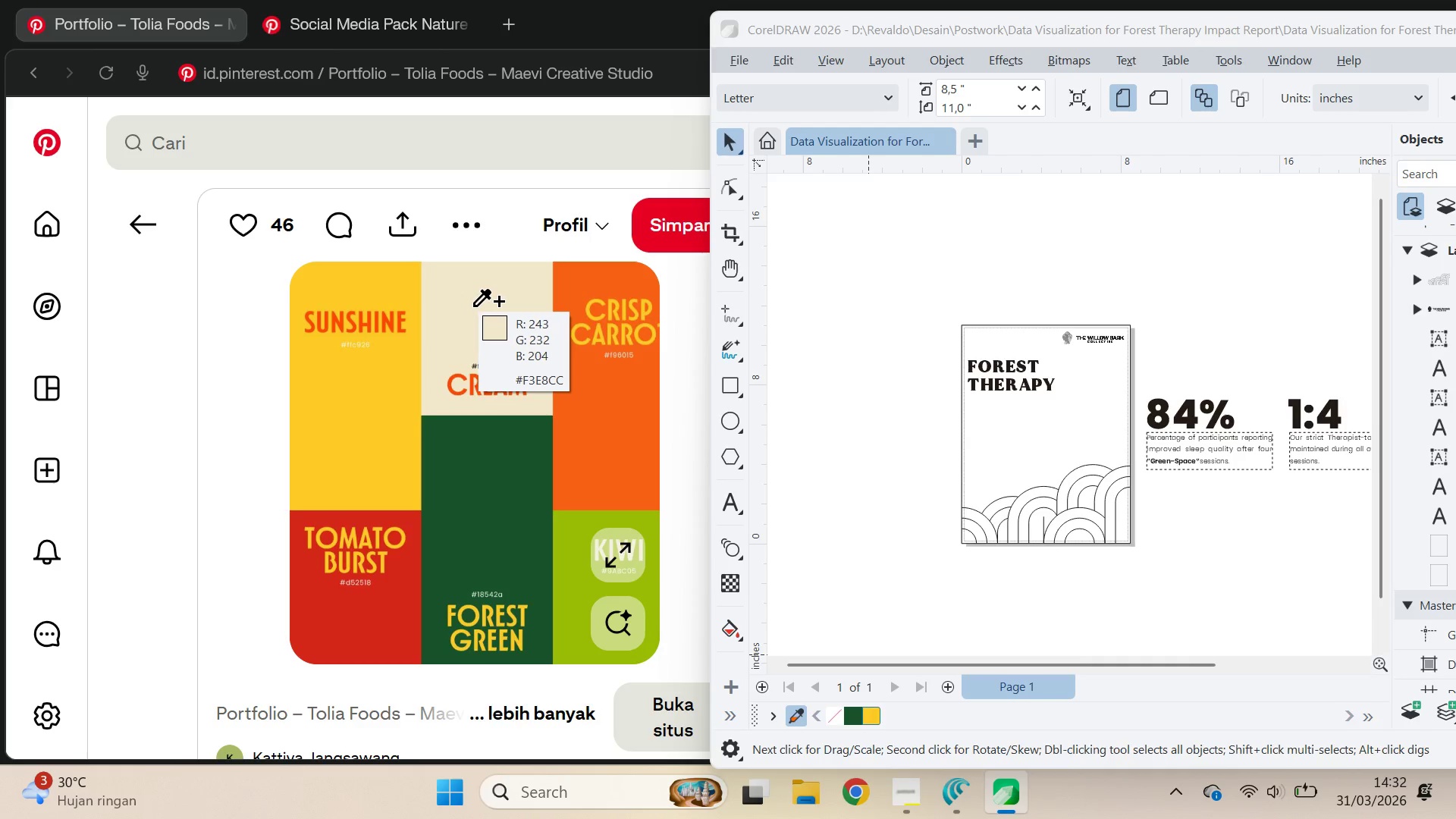 
hold_key(key=ControlLeft, duration=1.52)
triple_click([638, 416])
 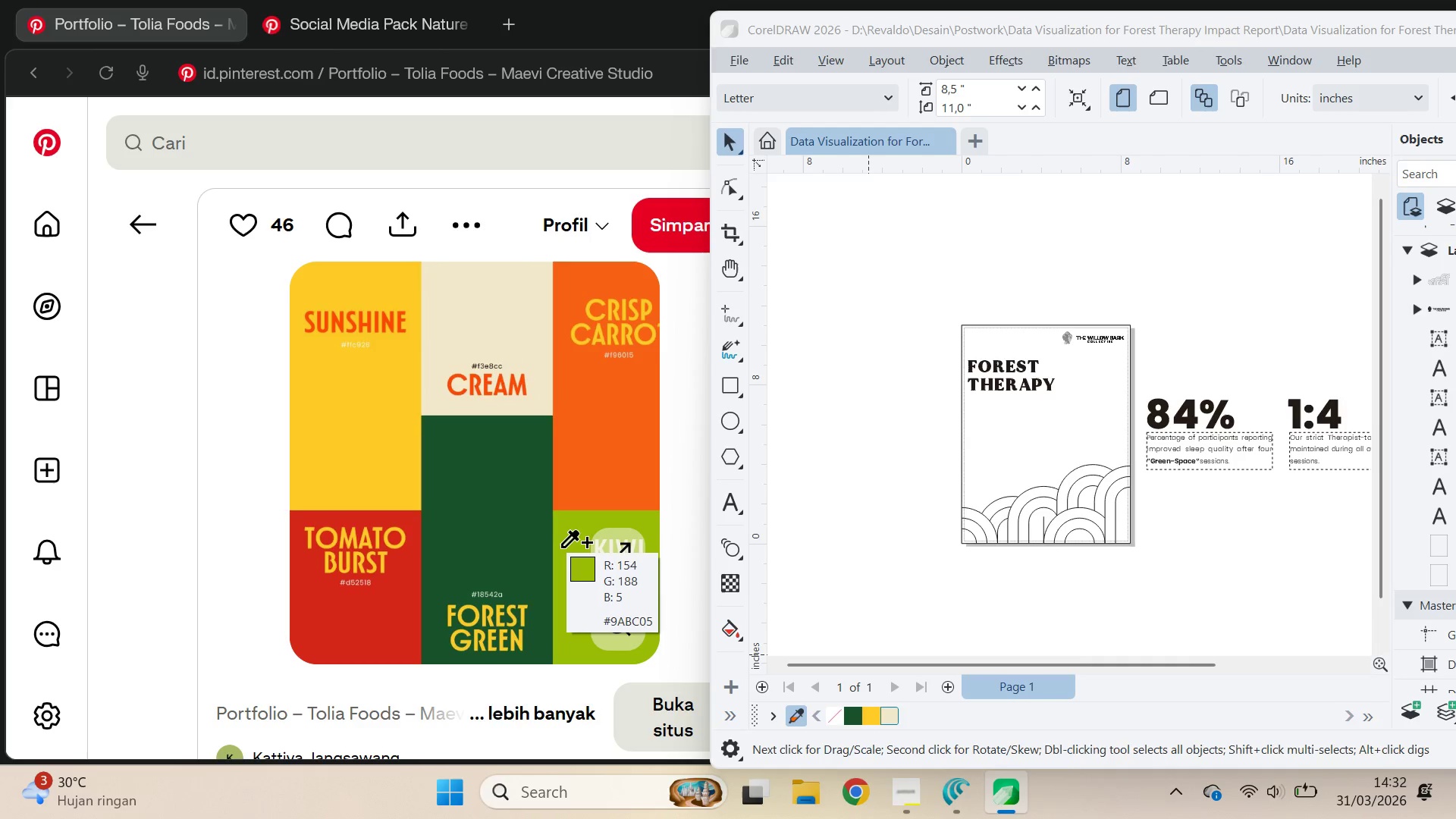 
hold_key(key=ControlLeft, duration=1.39)
left_click([561, 548])
 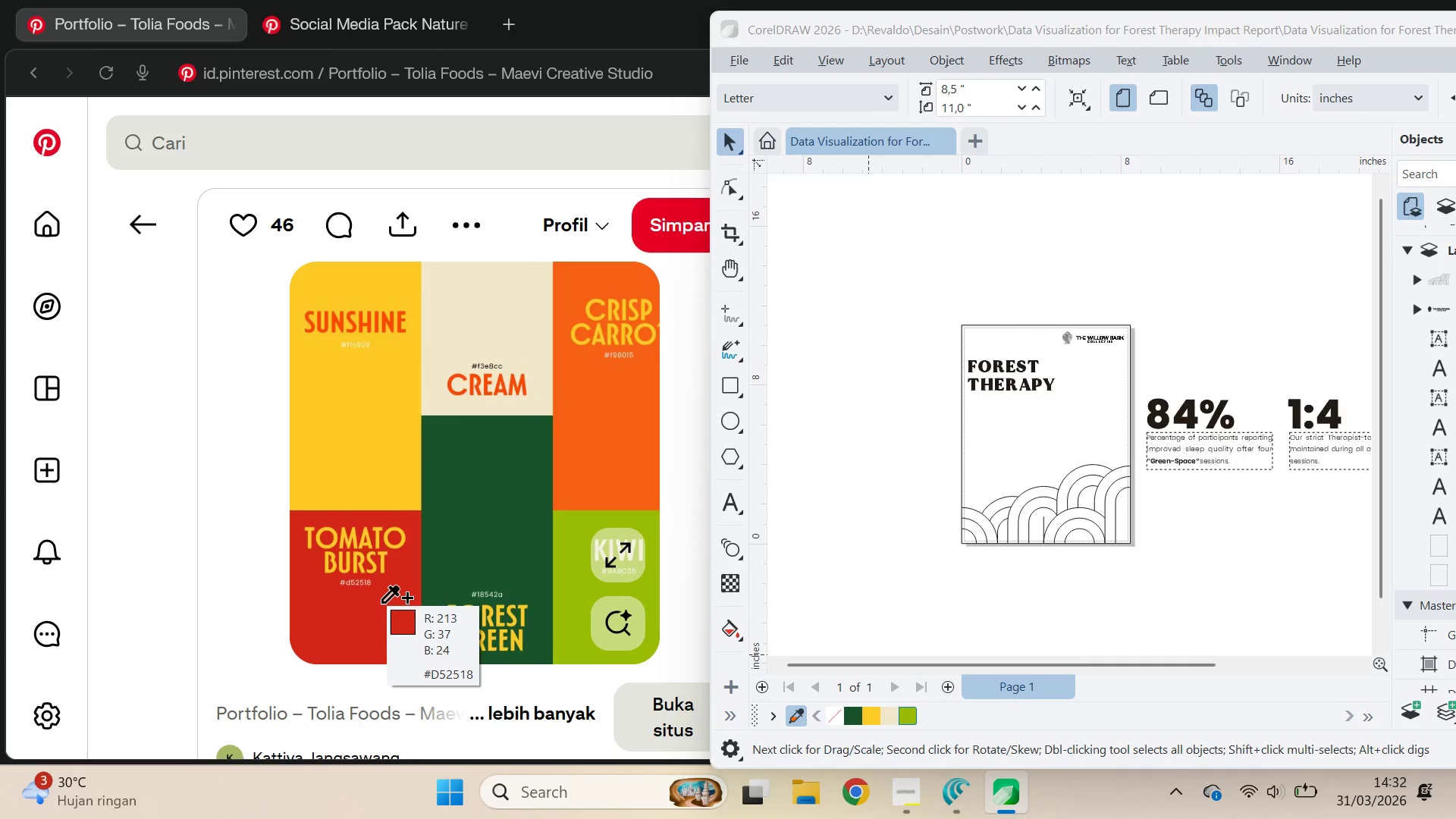 
left_click([384, 615])